 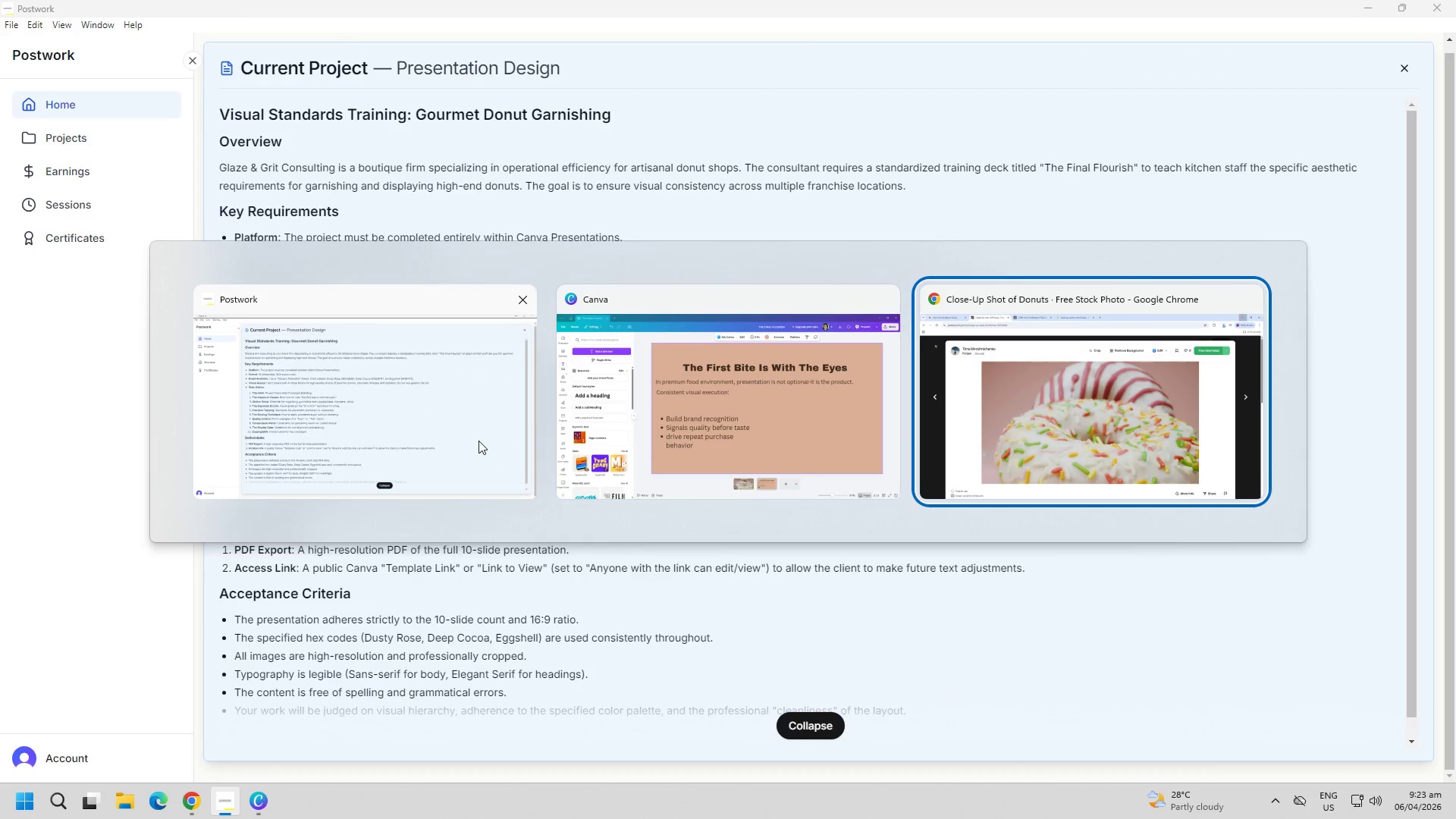 
key(Escape)
 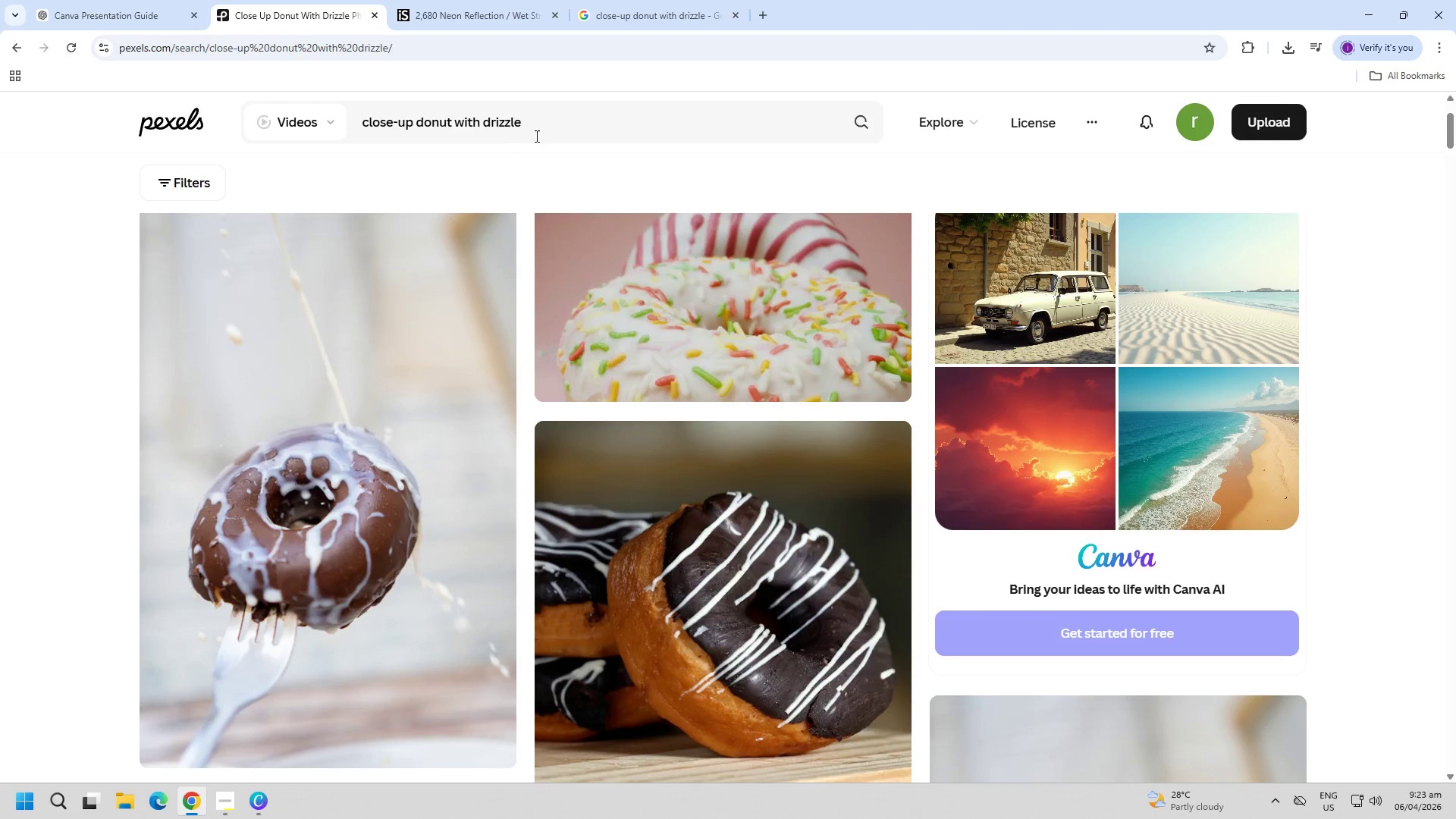 
double_click([551, 129])
 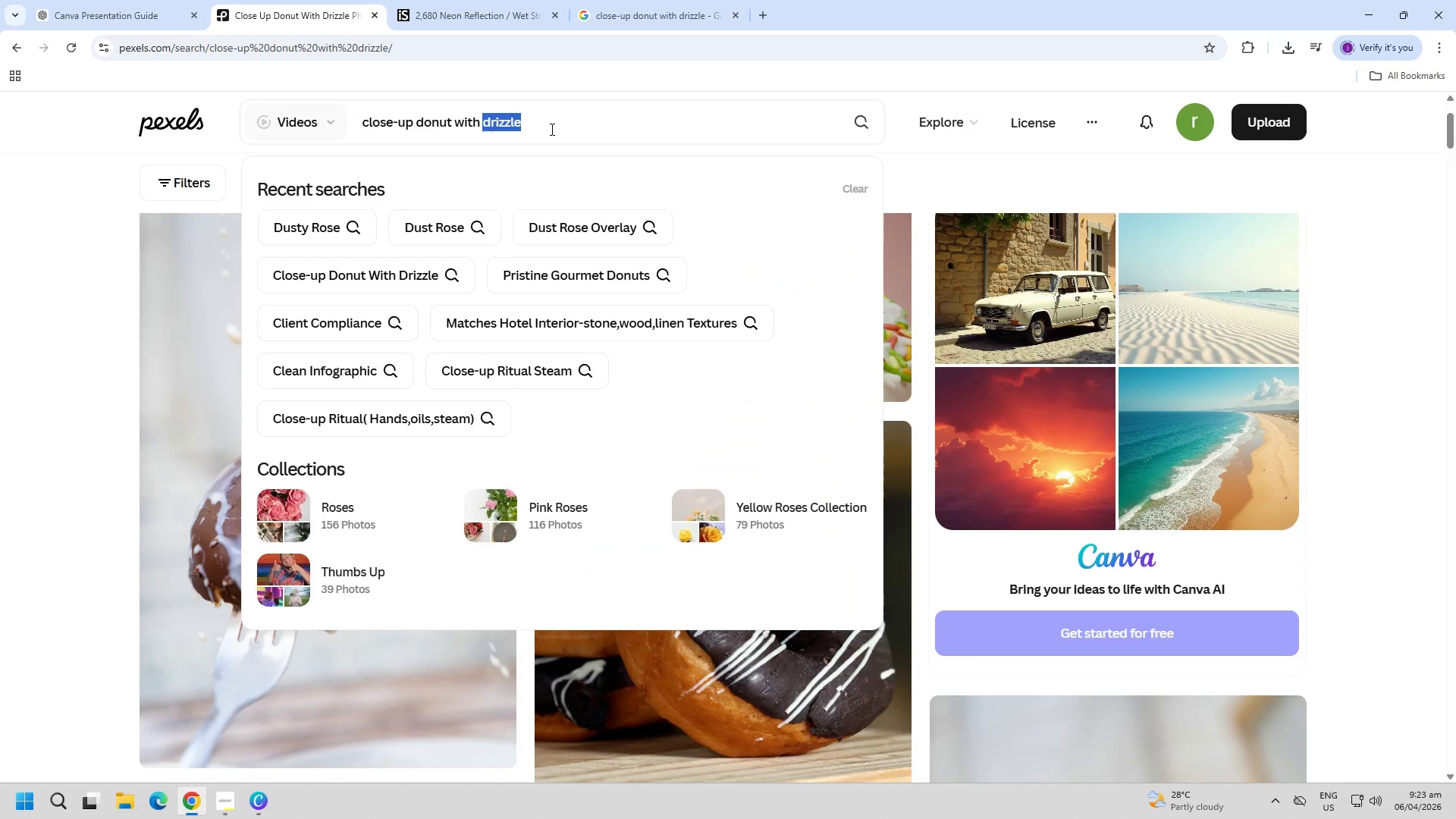 
triple_click([551, 129])
 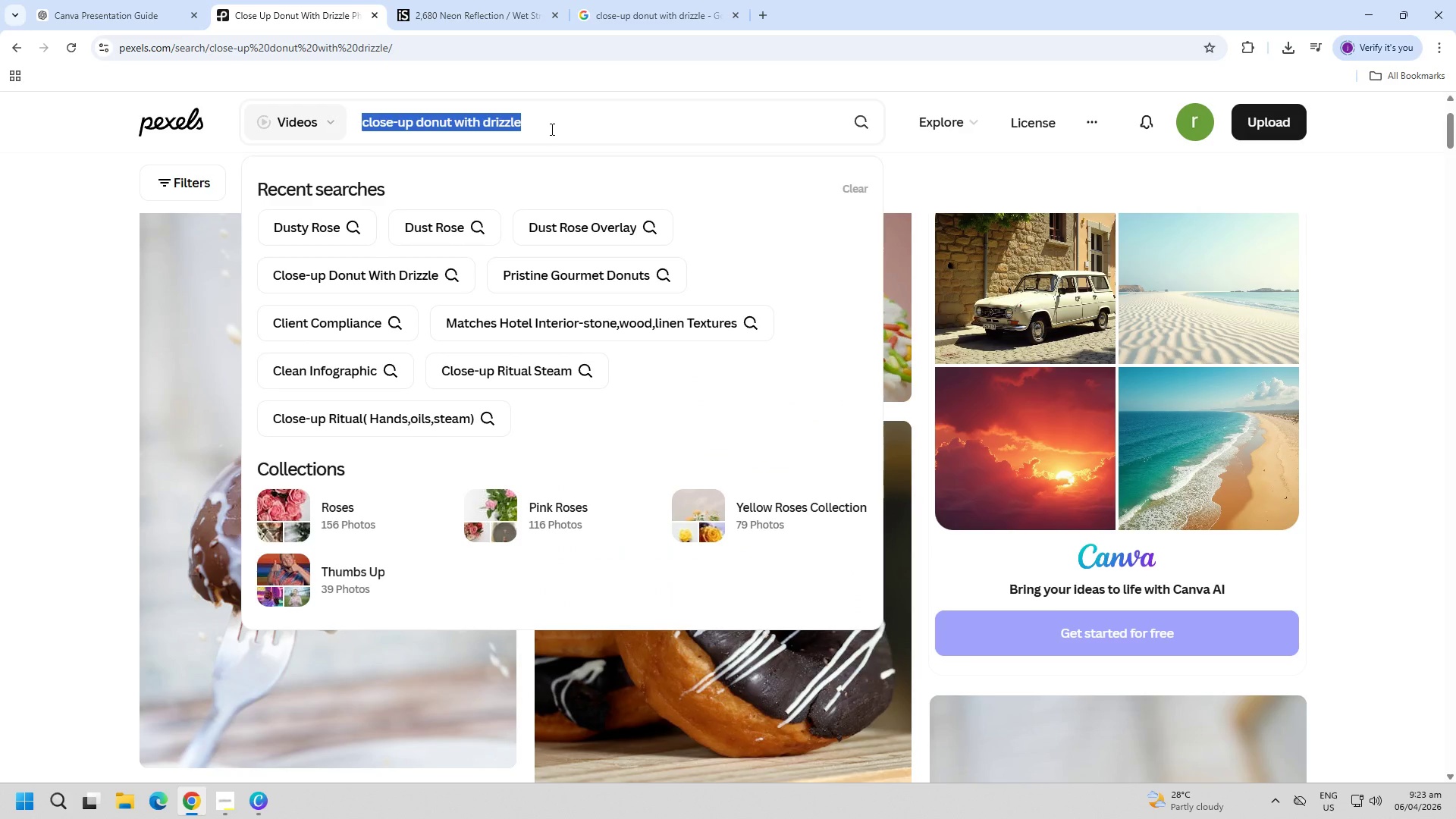 
type(P)
key(Backspace)
type(pristine gourmet donuts)
 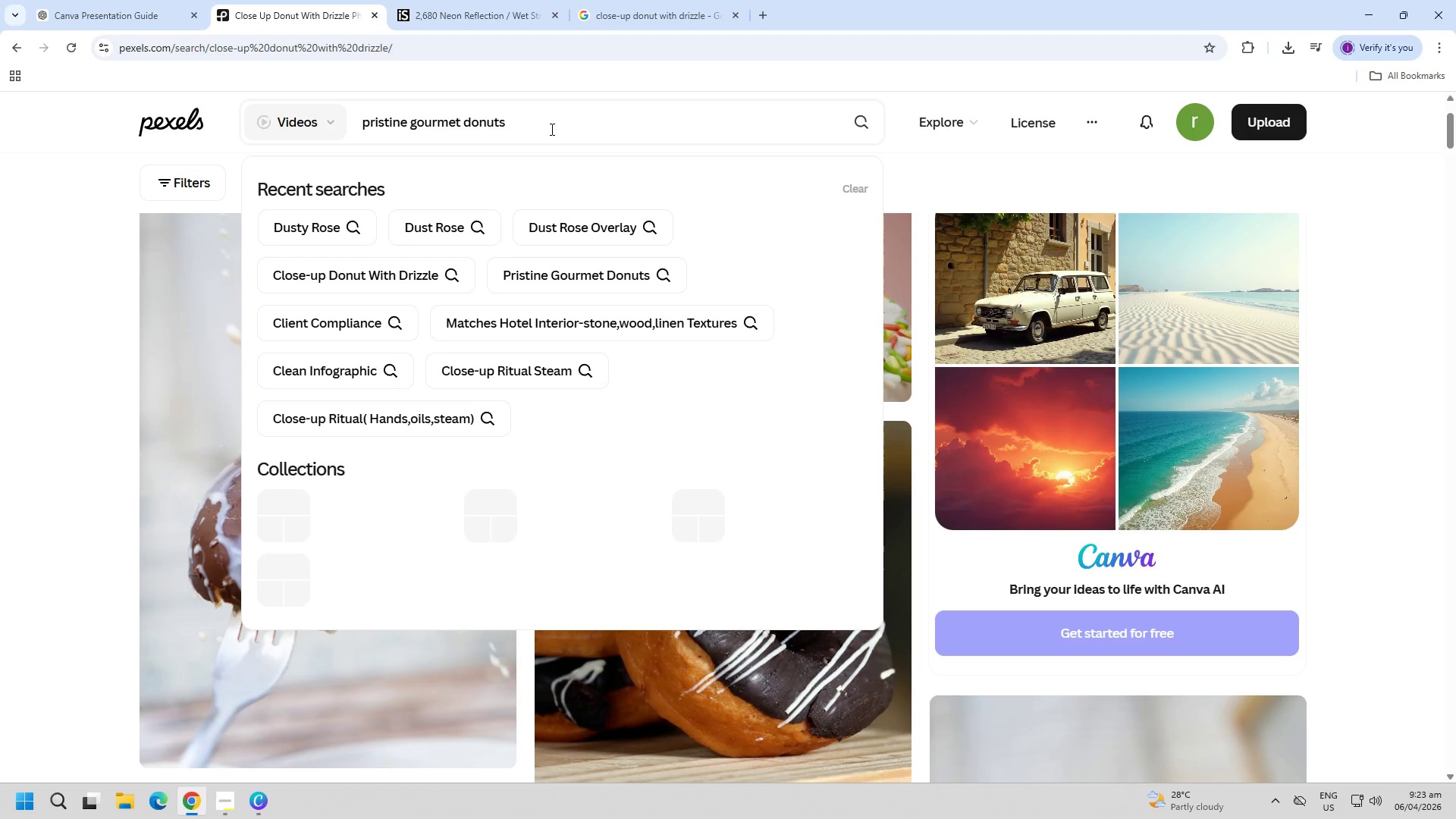 
key(Enter)
 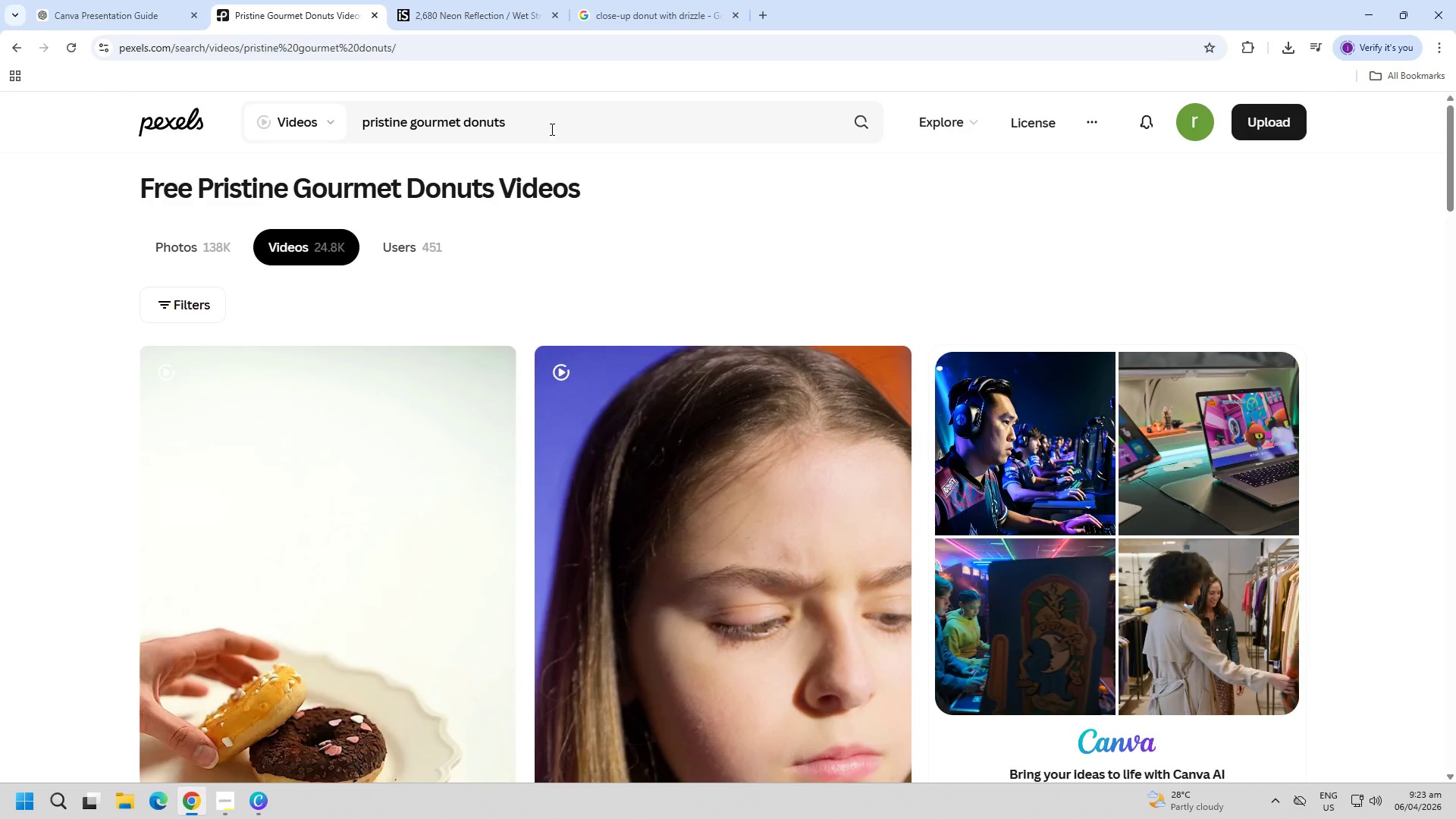 
left_click([199, 250])
 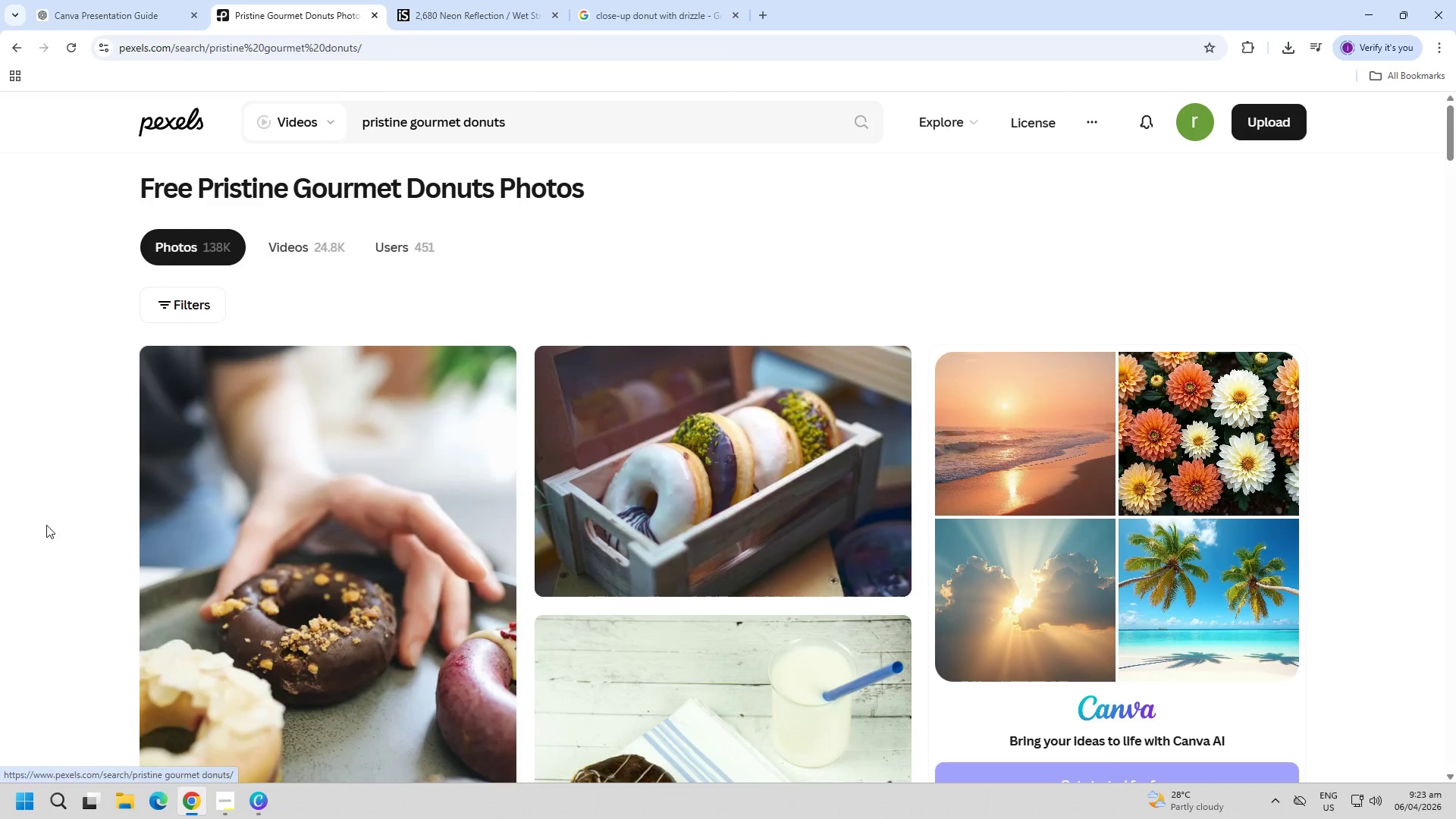 
scroll: coordinate [110, 477], scroll_direction: down, amount: 13.0
 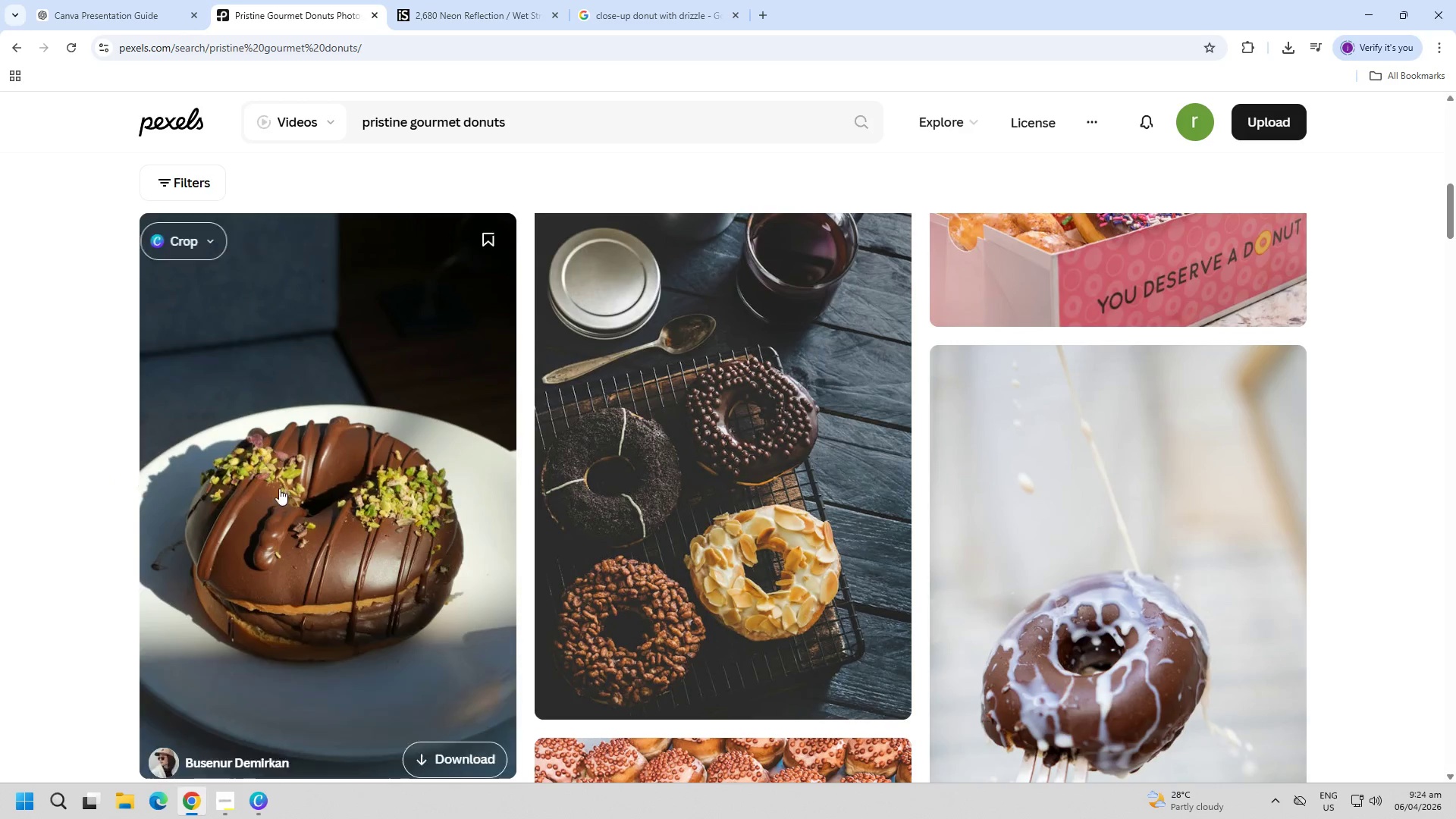 
left_click([644, 489])
 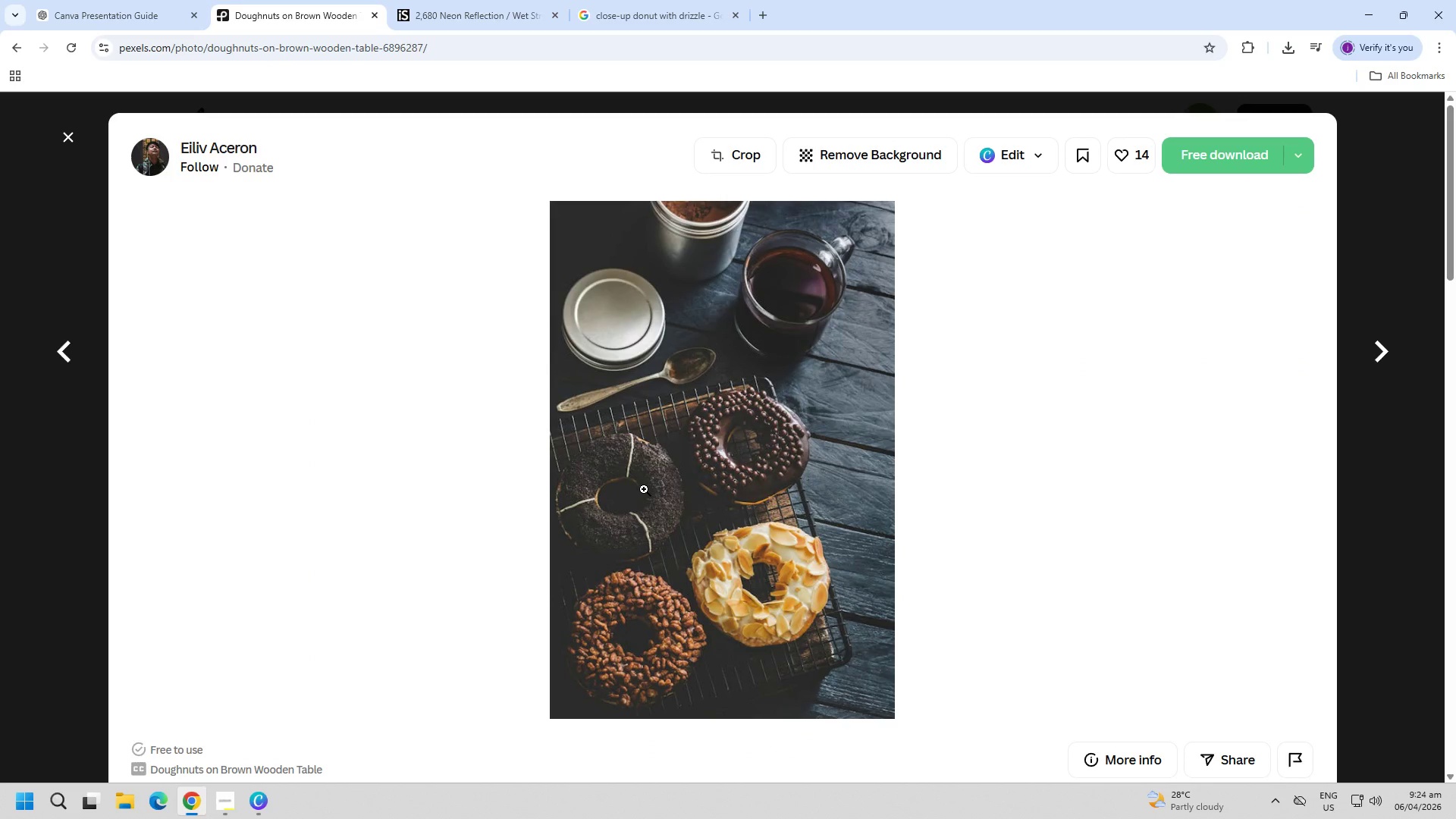 
key(Escape)
 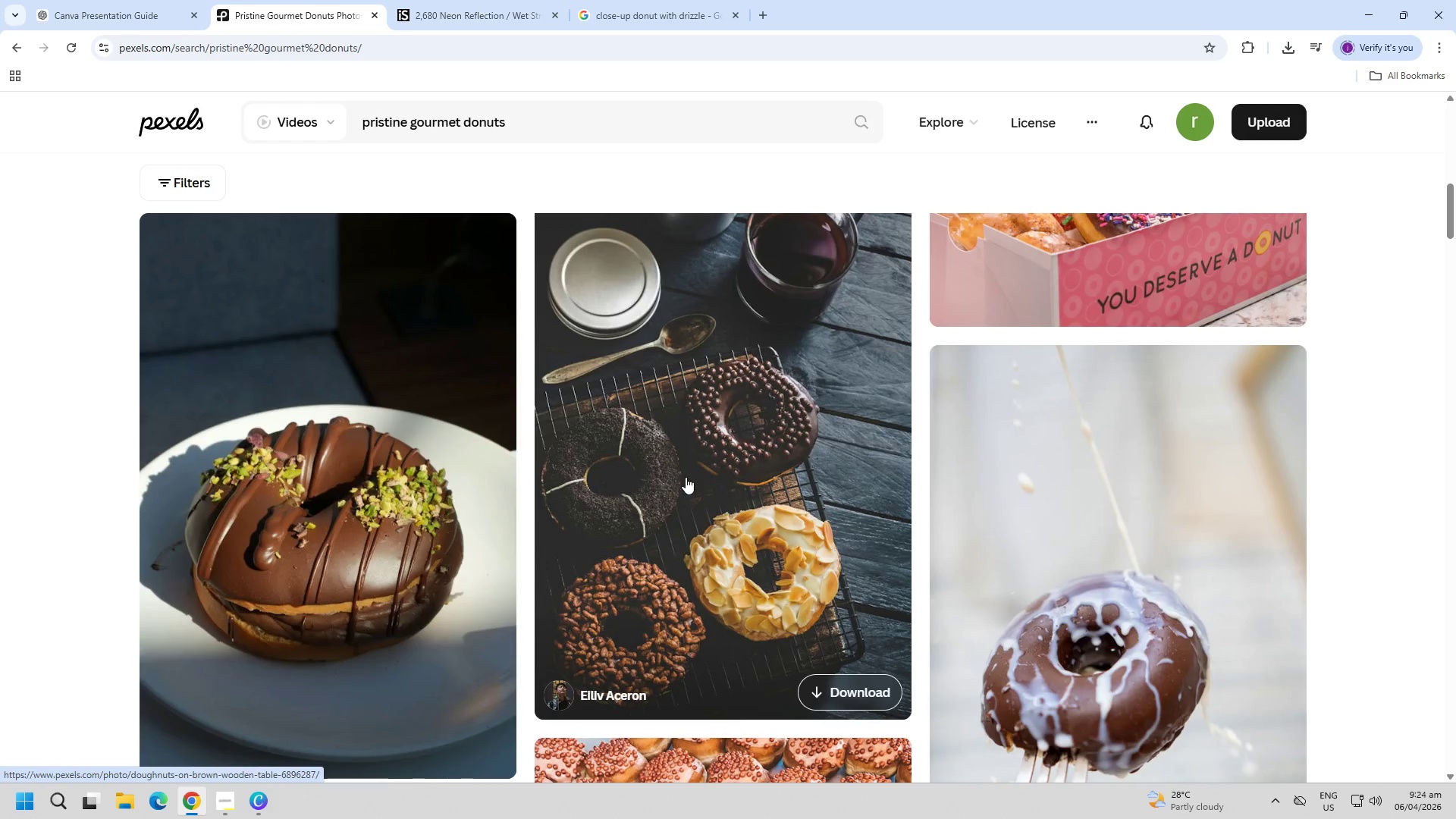 
scroll: coordinate [451, 525], scroll_direction: down, amount: 21.0
 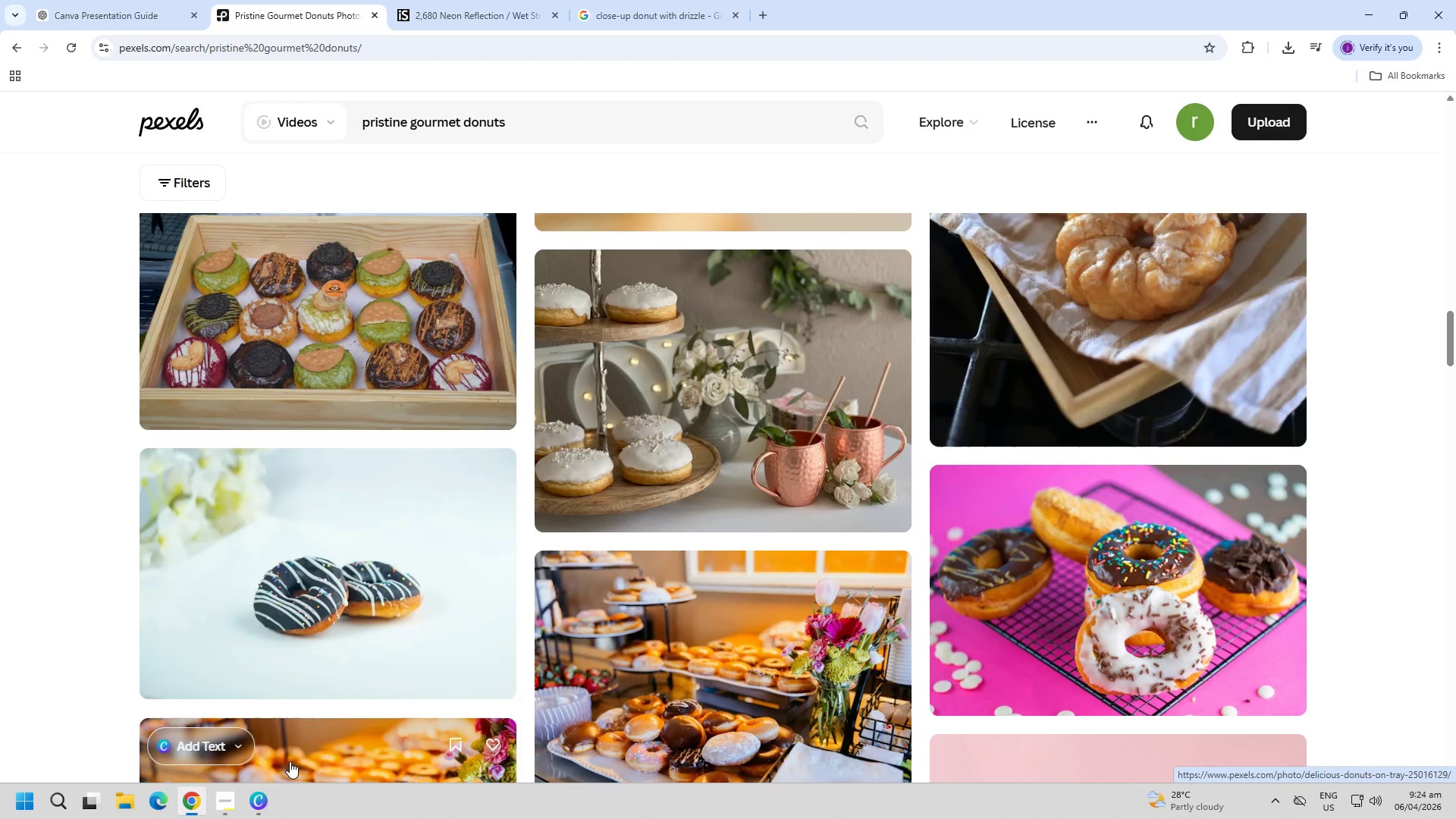 
left_click([254, 802])
 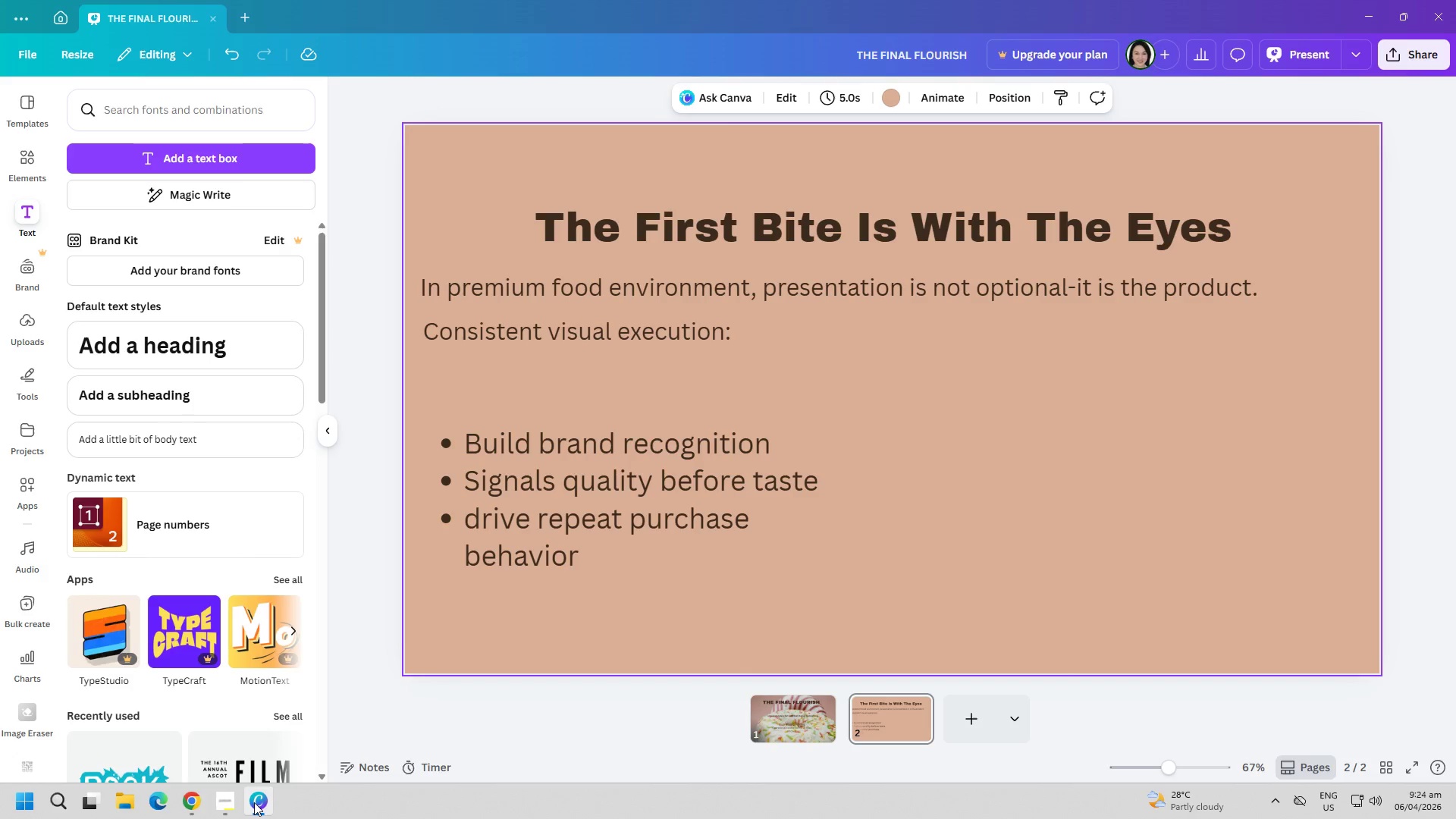 
left_click([254, 802])
 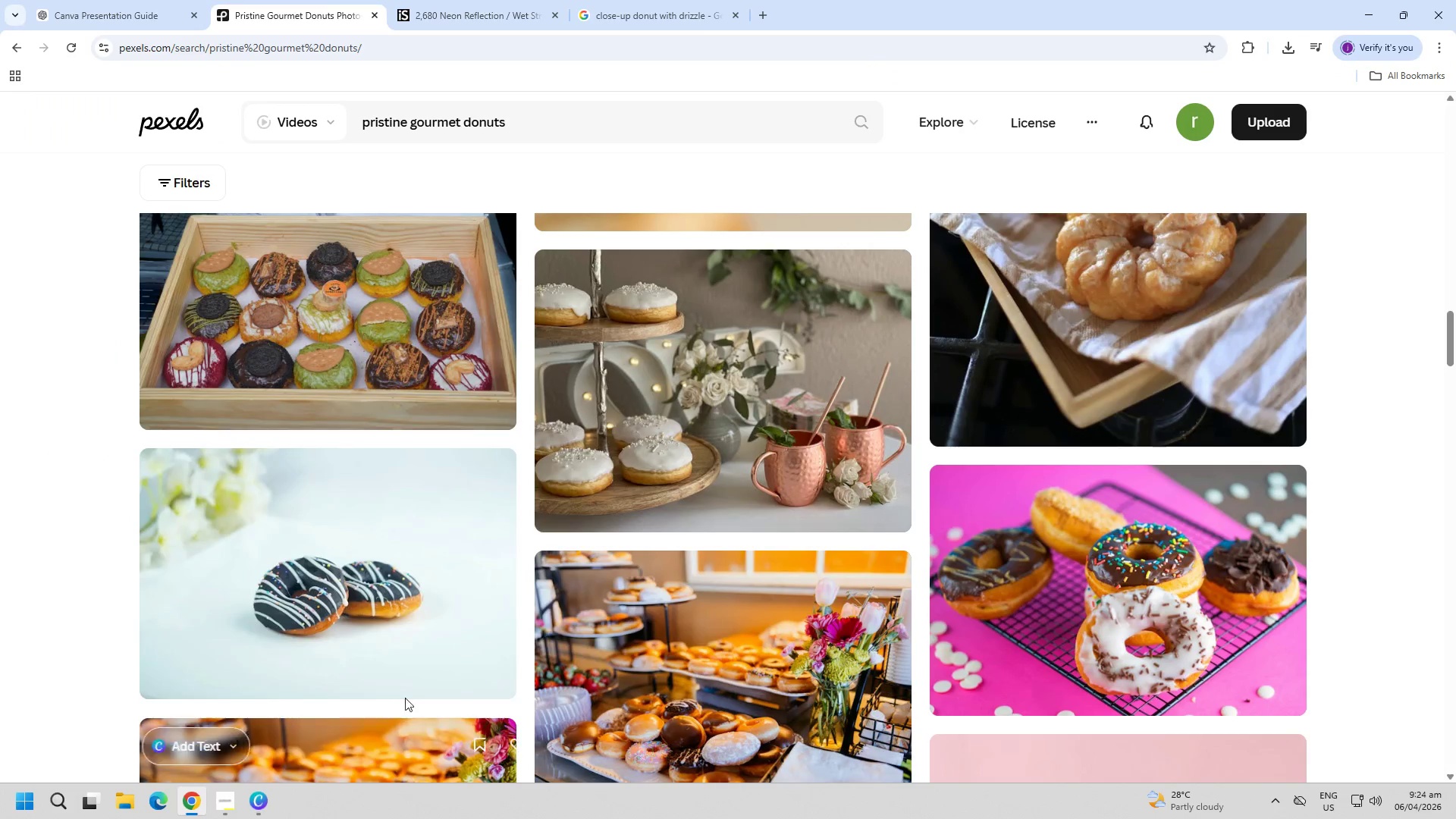 
scroll: coordinate [915, 548], scroll_direction: down, amount: 12.0
 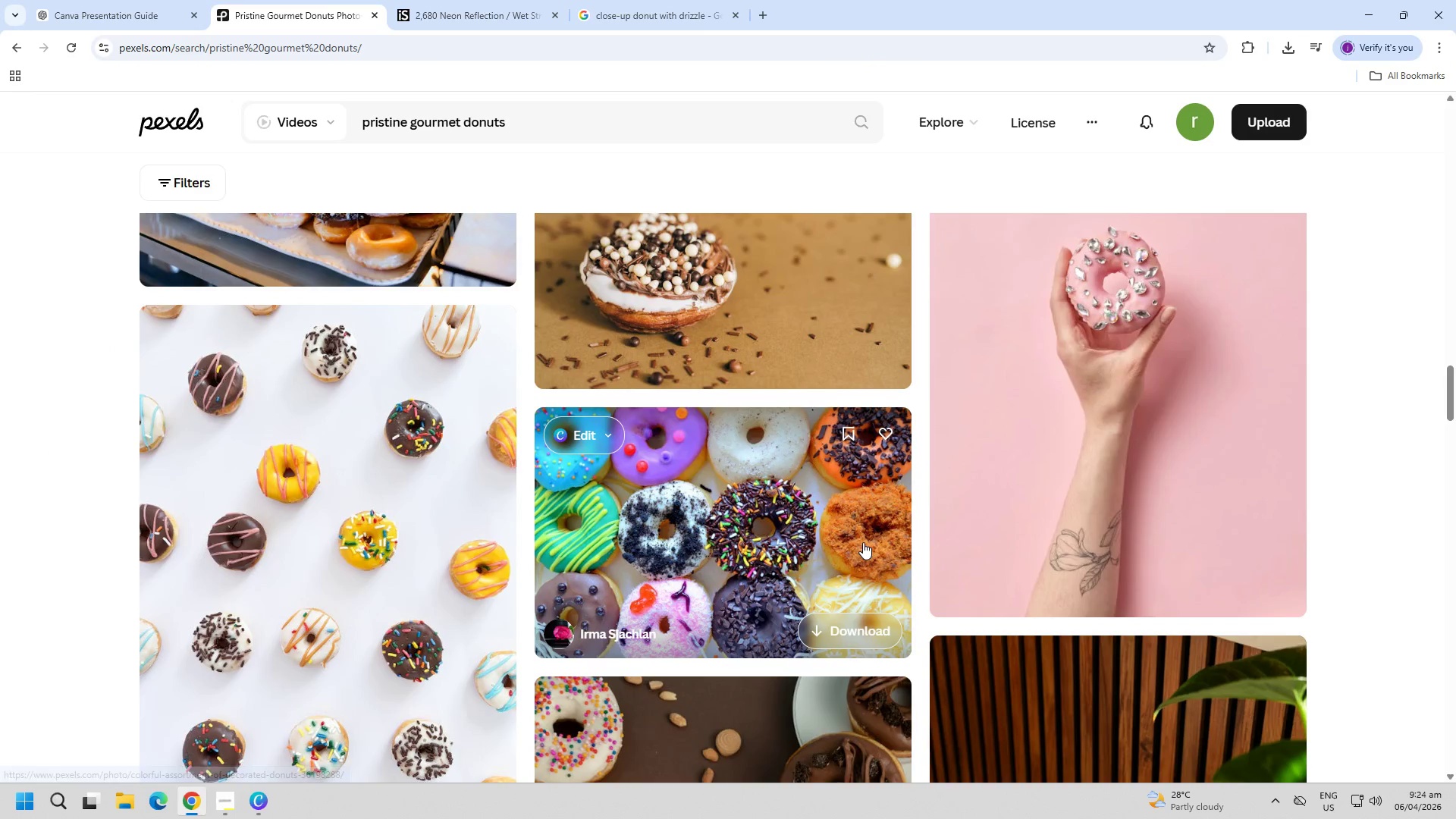 
scroll: coordinate [863, 542], scroll_direction: up, amount: 4.0
 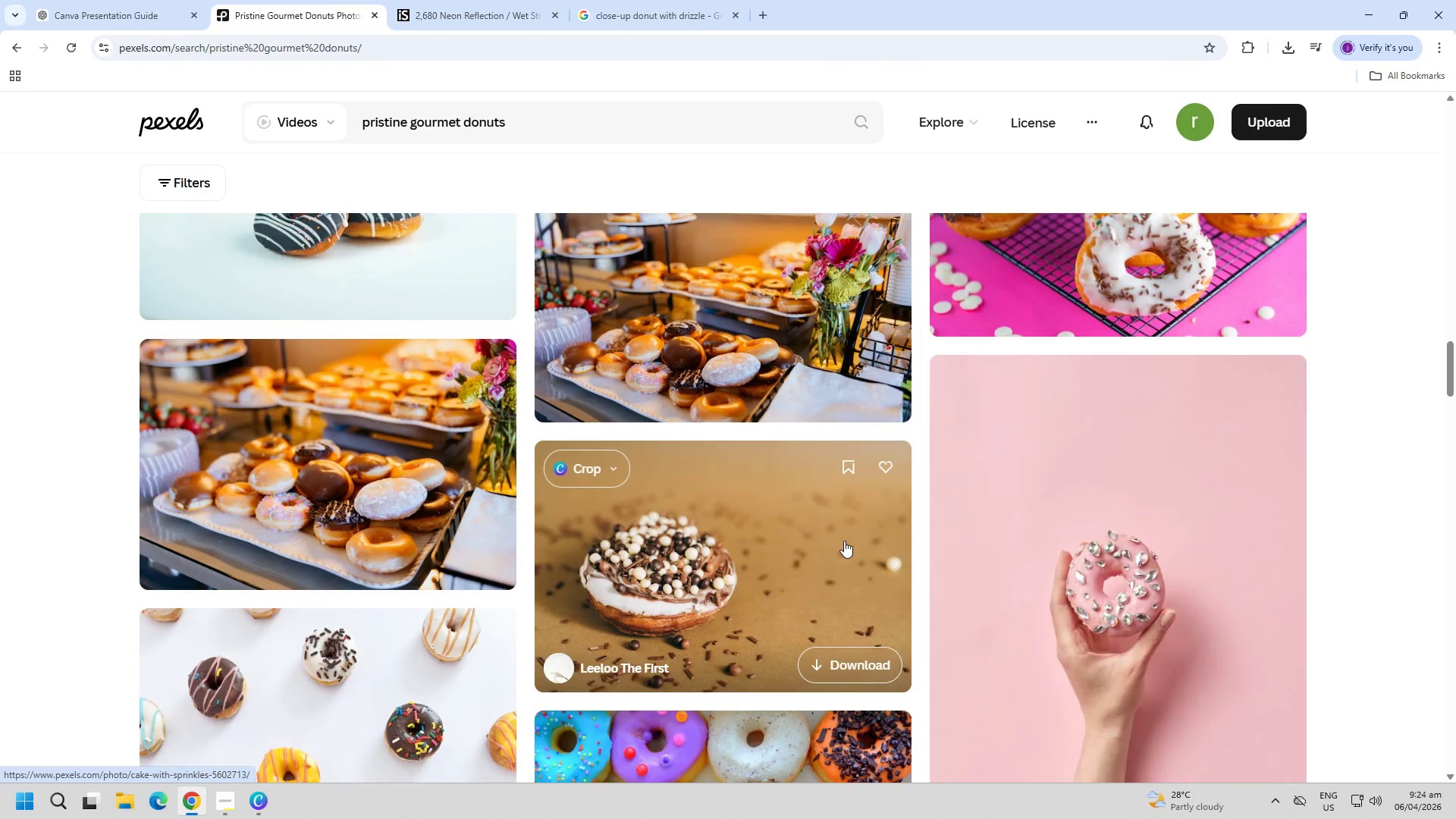 
scroll: coordinate [856, 509], scroll_direction: down, amount: 28.0
 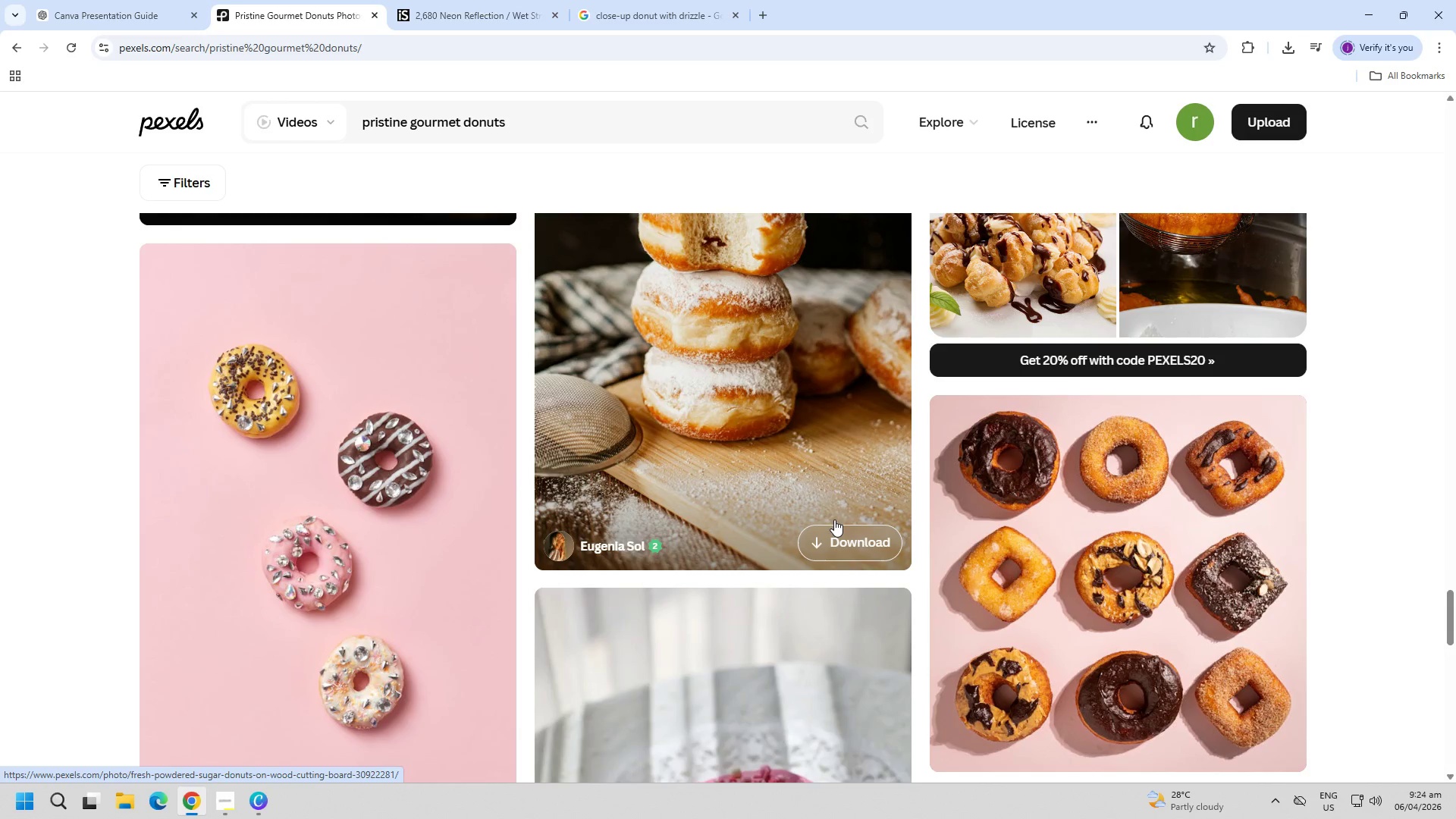 
key(Alt+AltLeft)
 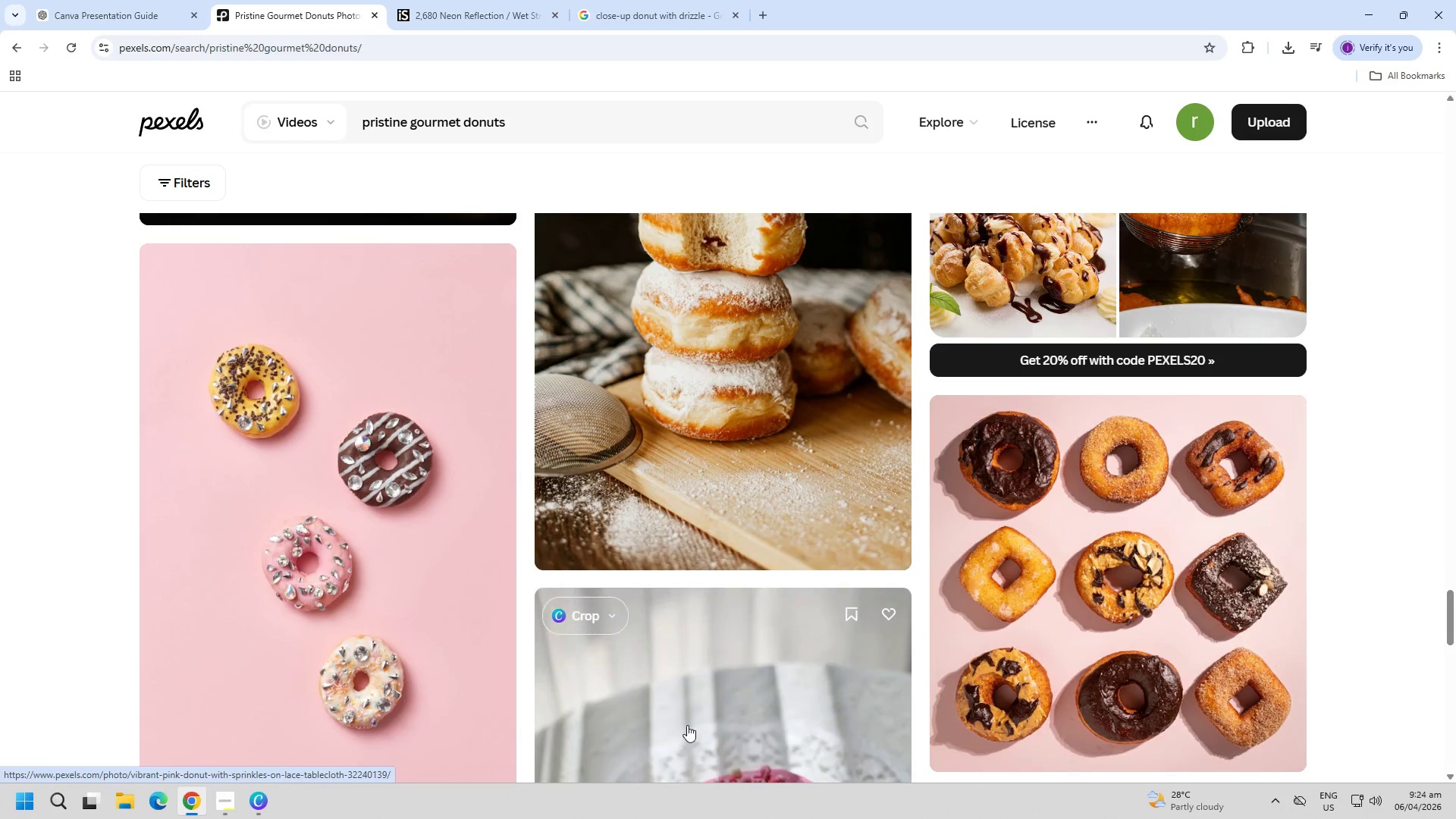 
key(Alt+Tab)
 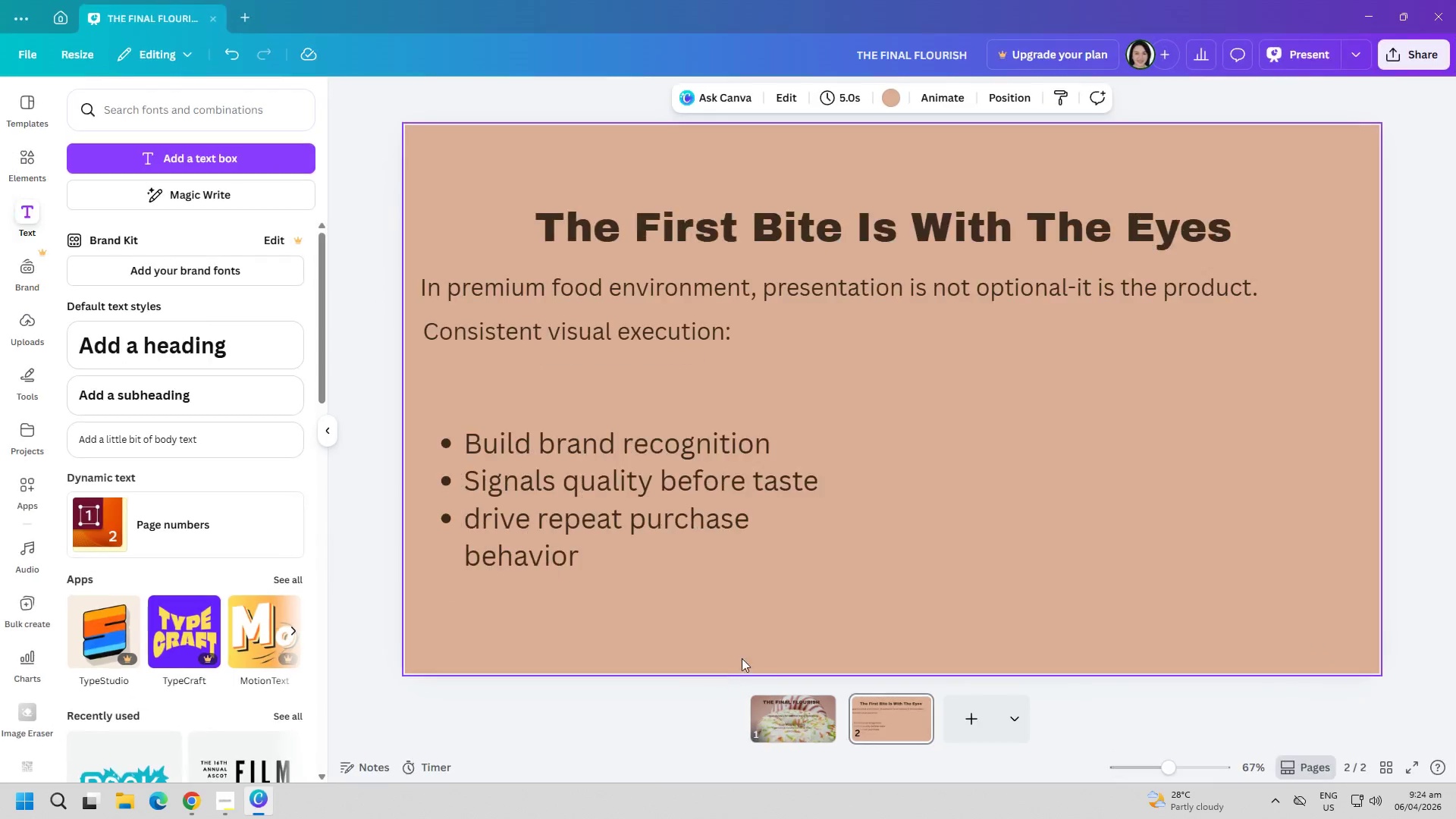 
key(Alt+AltLeft)
 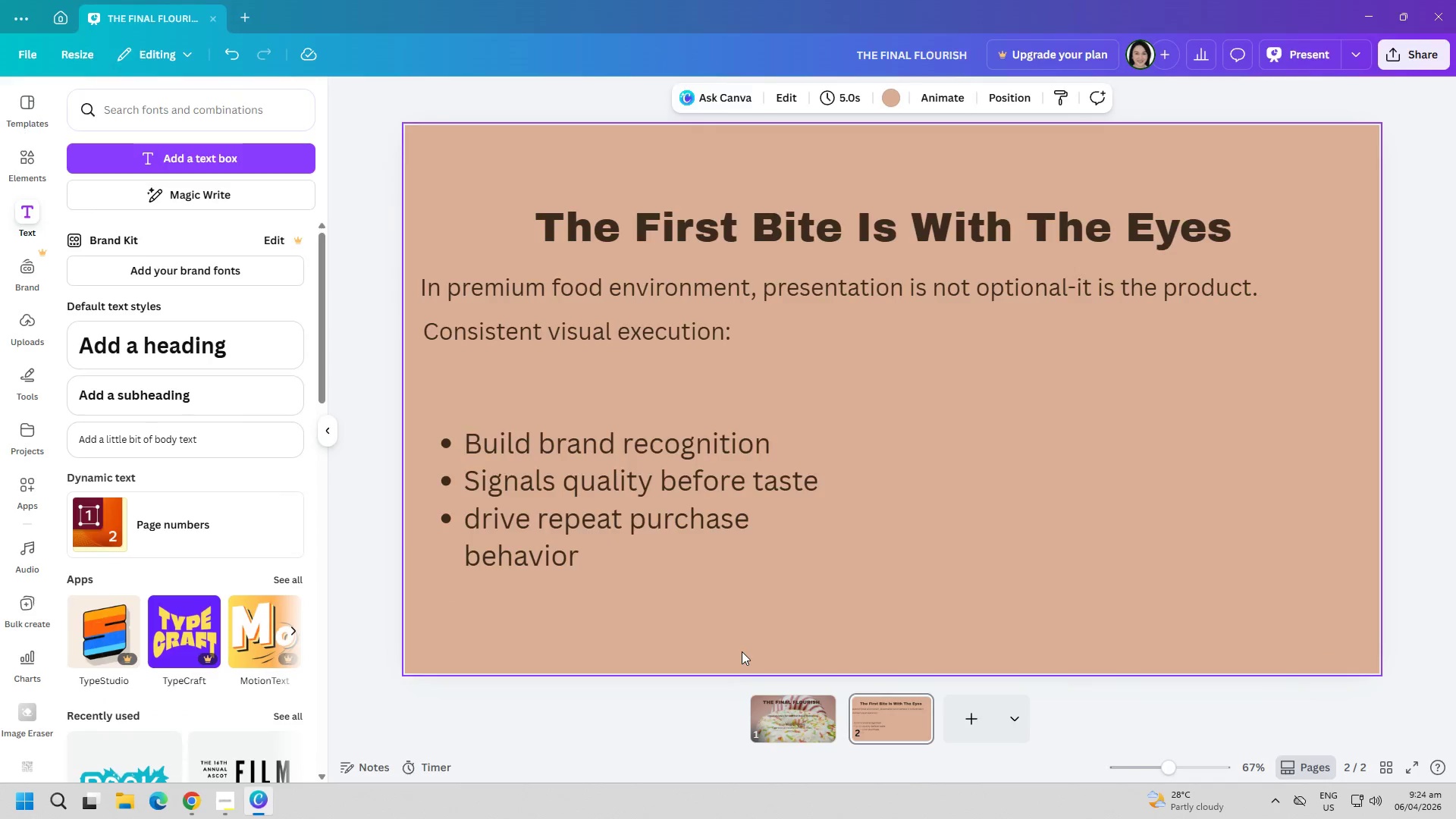 
key(Alt+Tab)
 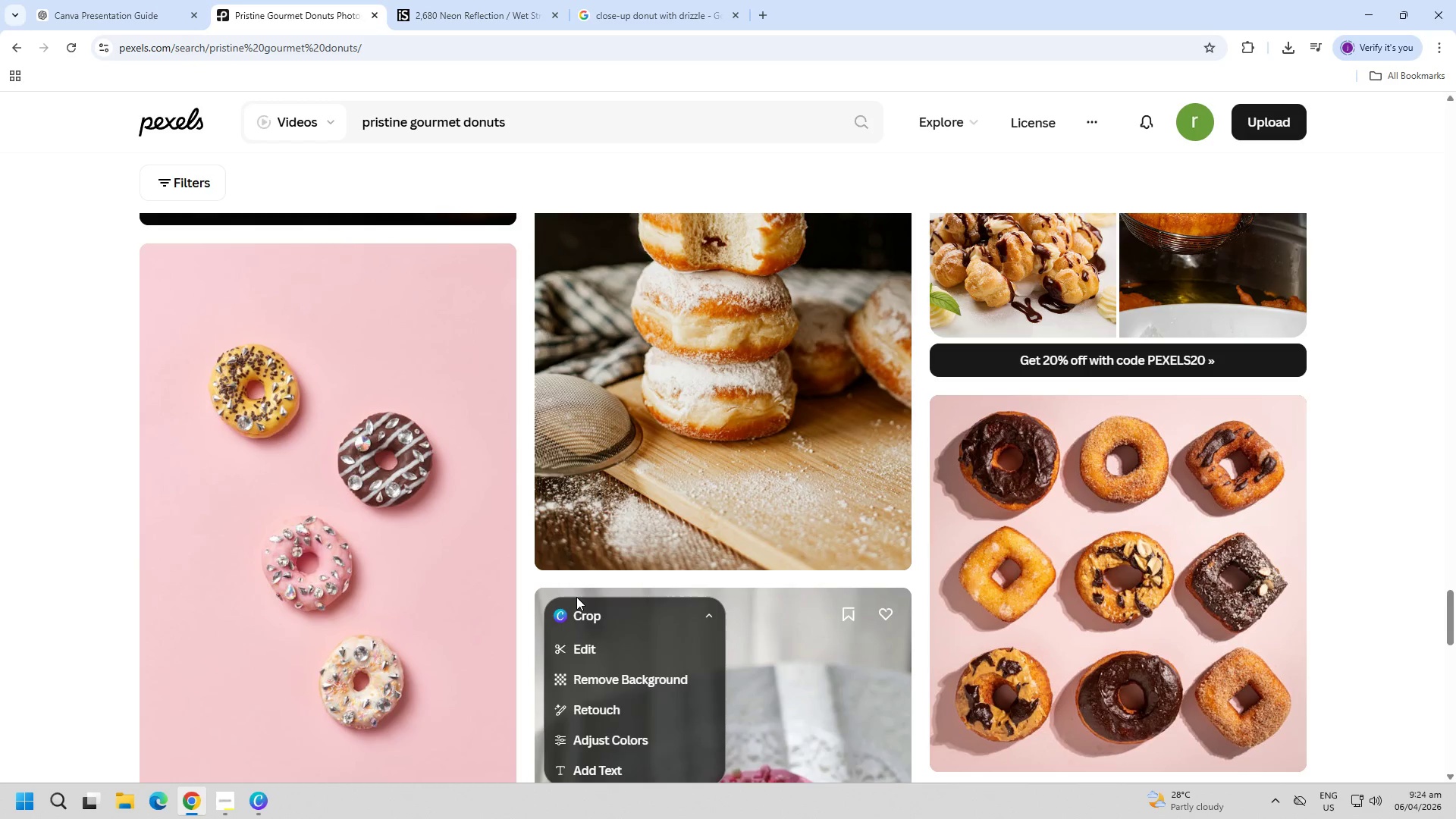 
scroll: coordinate [699, 526], scroll_direction: down, amount: 31.0
 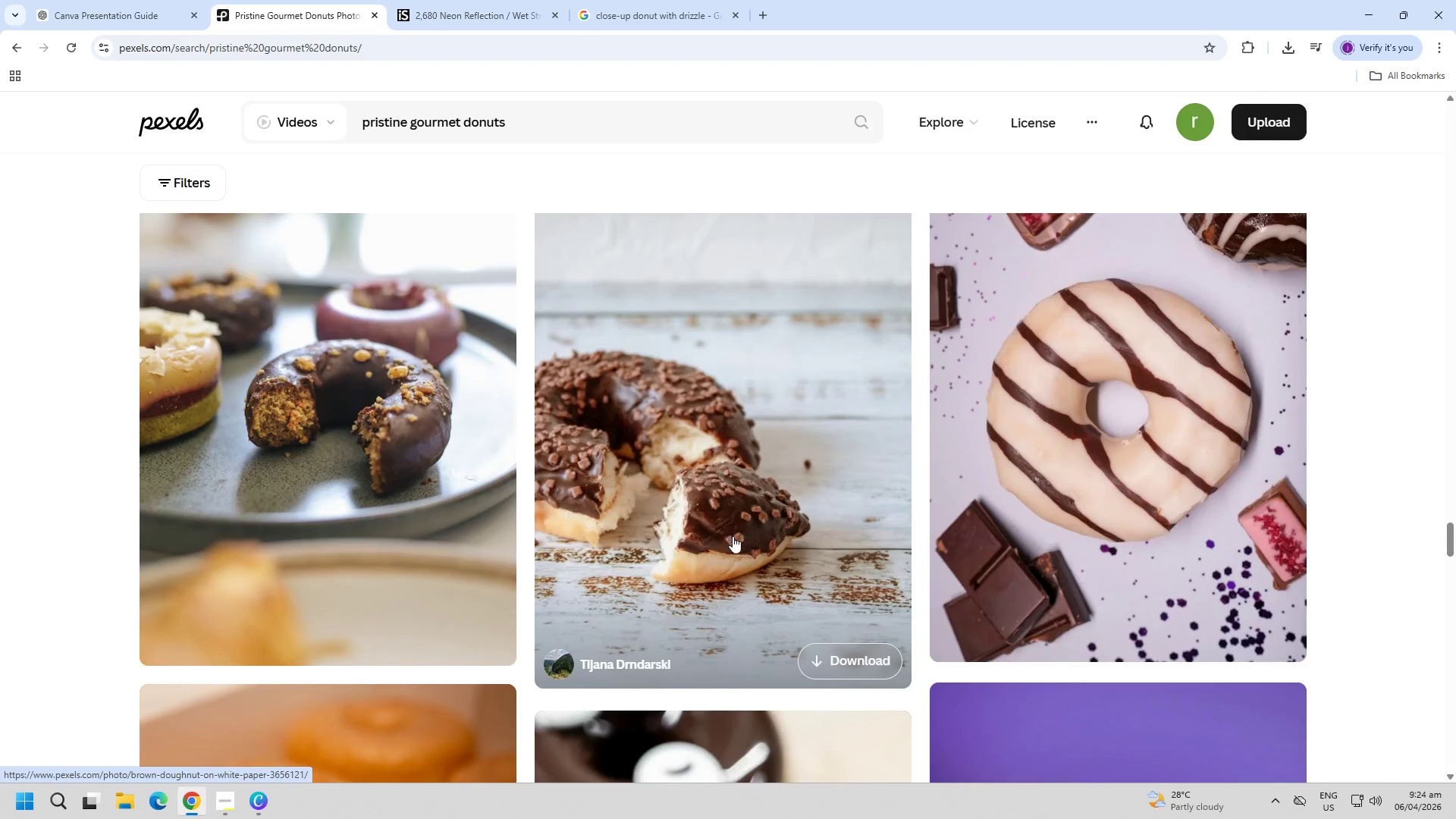 
middle_click([748, 547])
 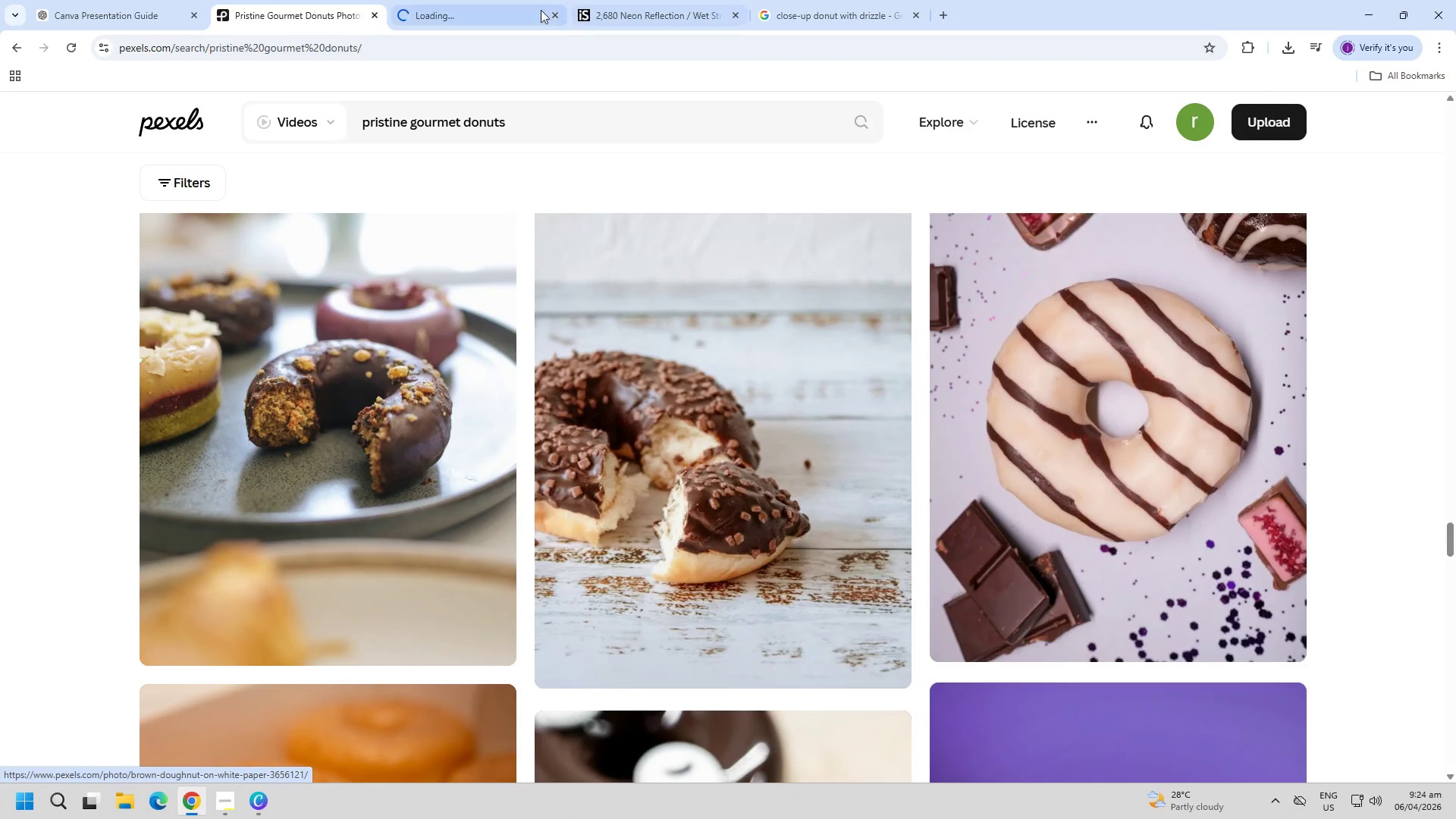 
left_click([552, 11])
 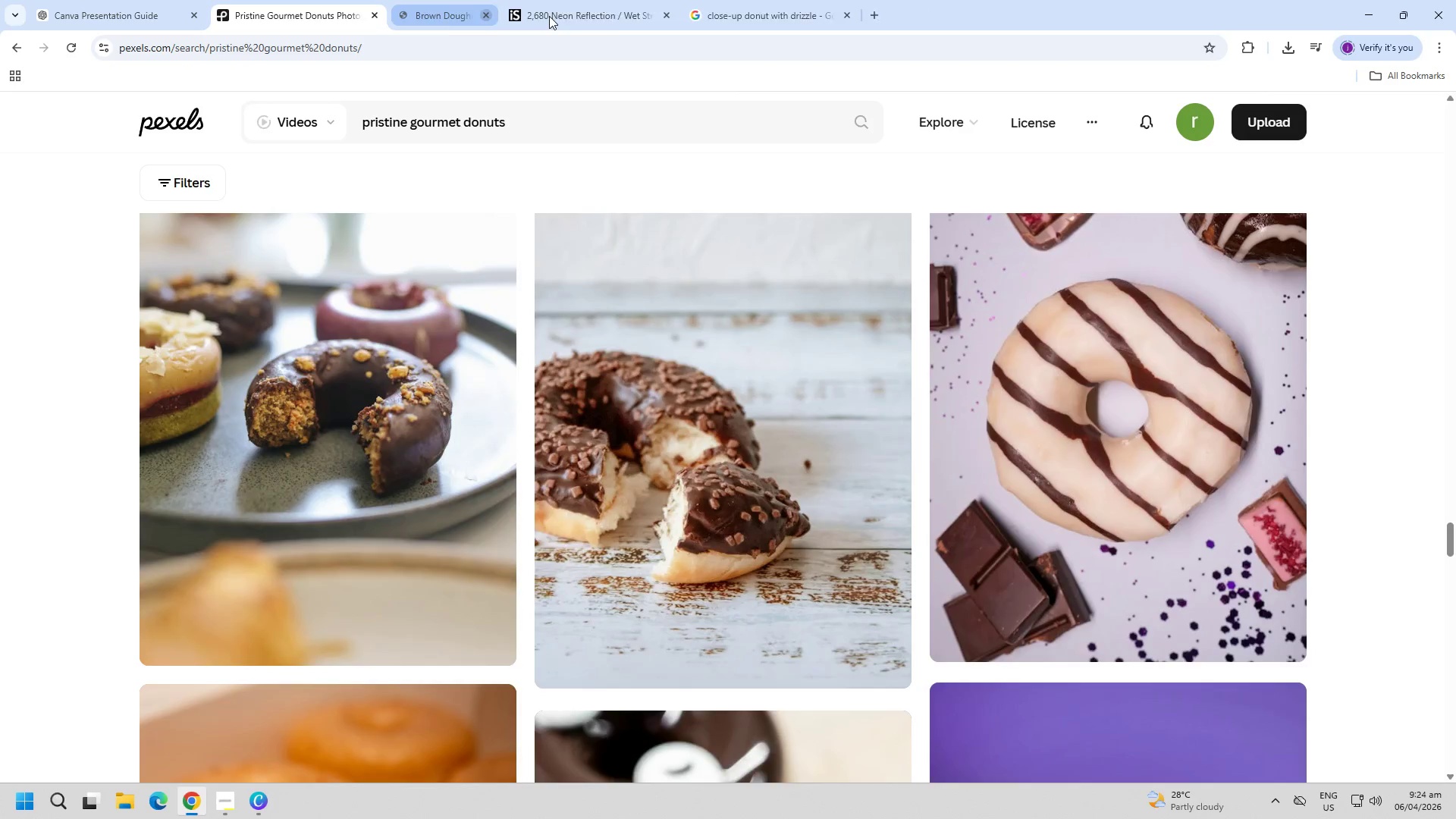 
scroll: coordinate [445, 497], scroll_direction: up, amount: 84.0
 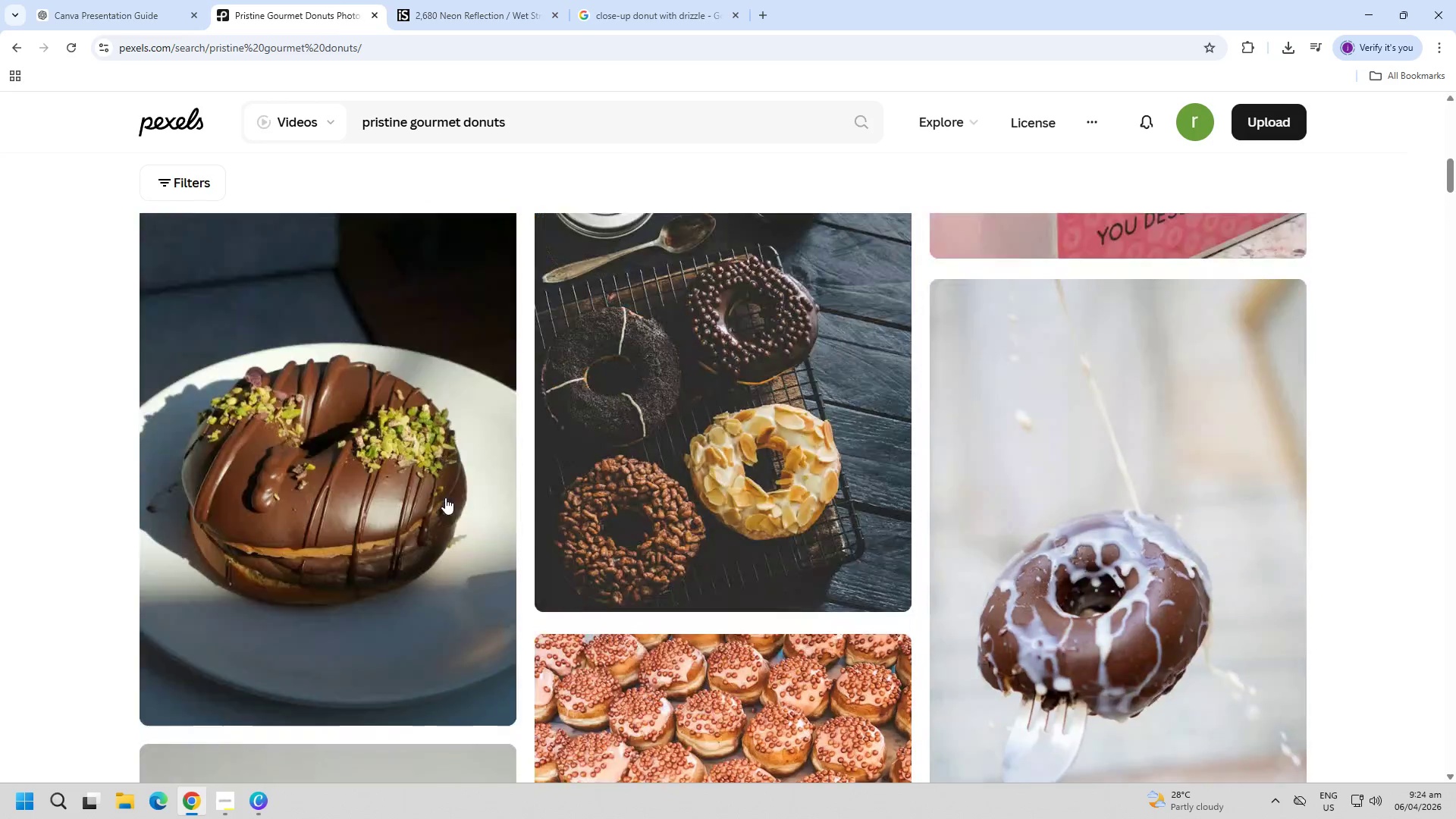 
scroll: coordinate [445, 497], scroll_direction: down, amount: 6.0
 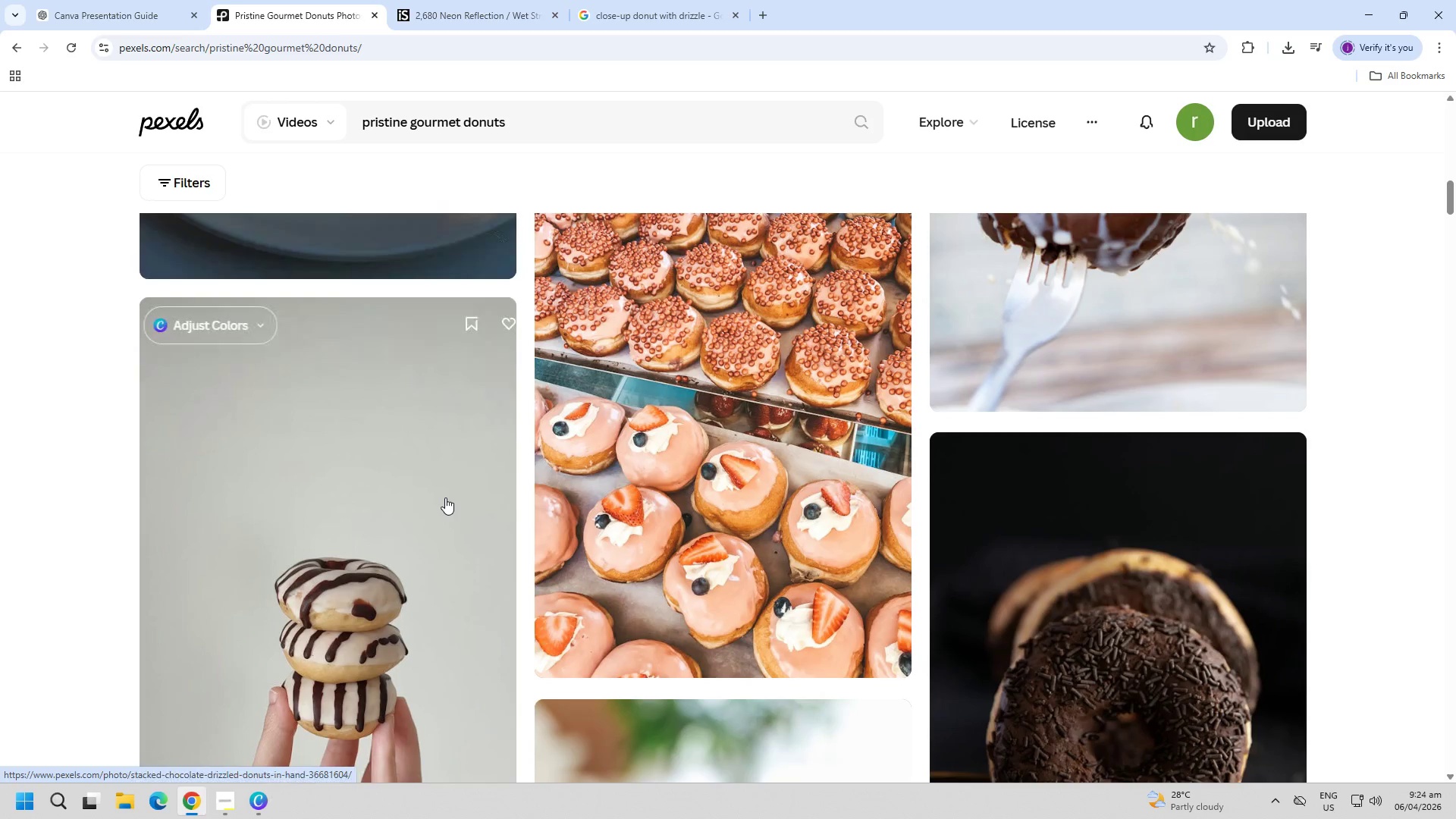 
scroll: coordinate [748, 623], scroll_direction: up, amount: 21.0
 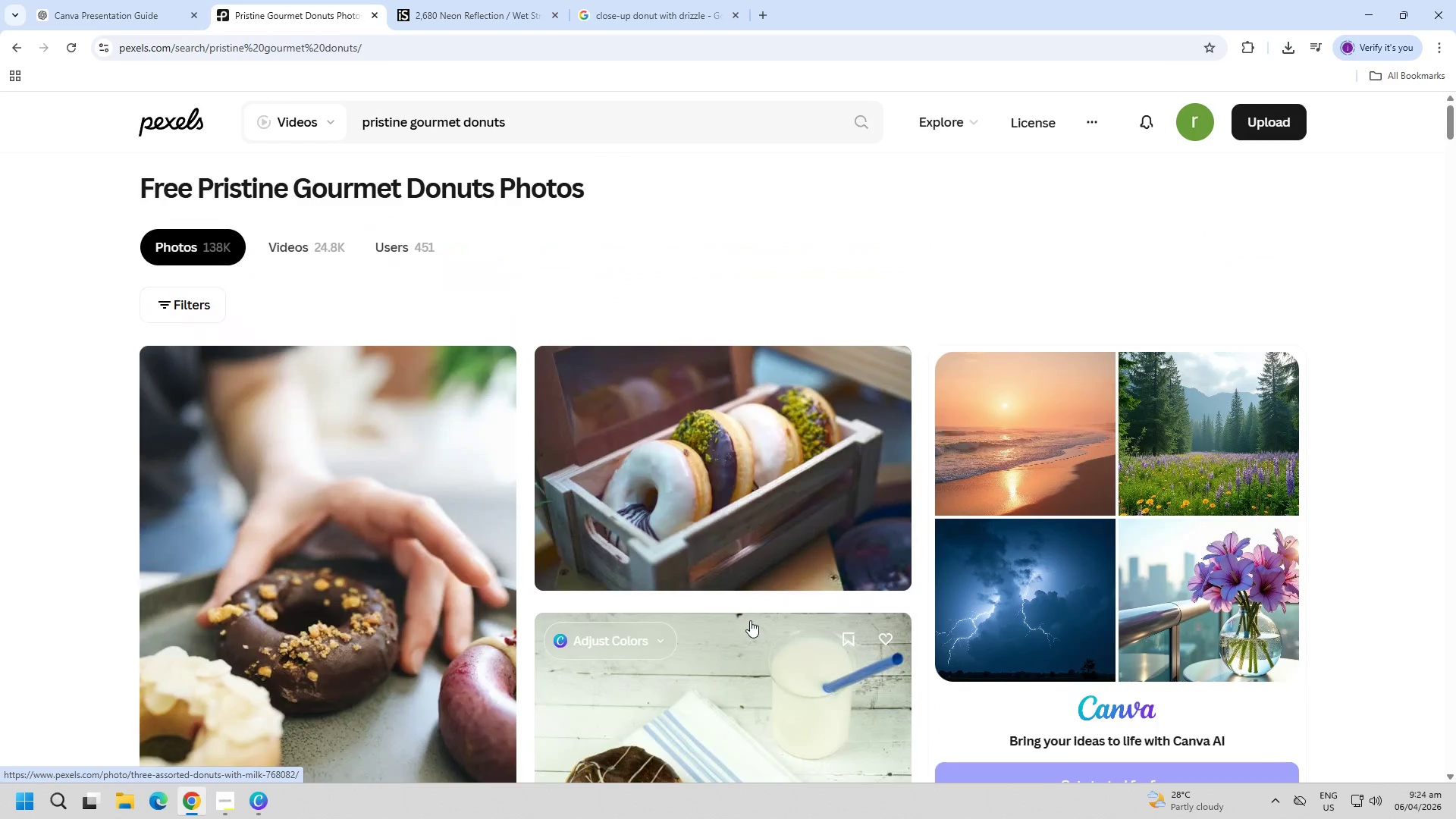 
scroll: coordinate [753, 602], scroll_direction: down, amount: 9.0
 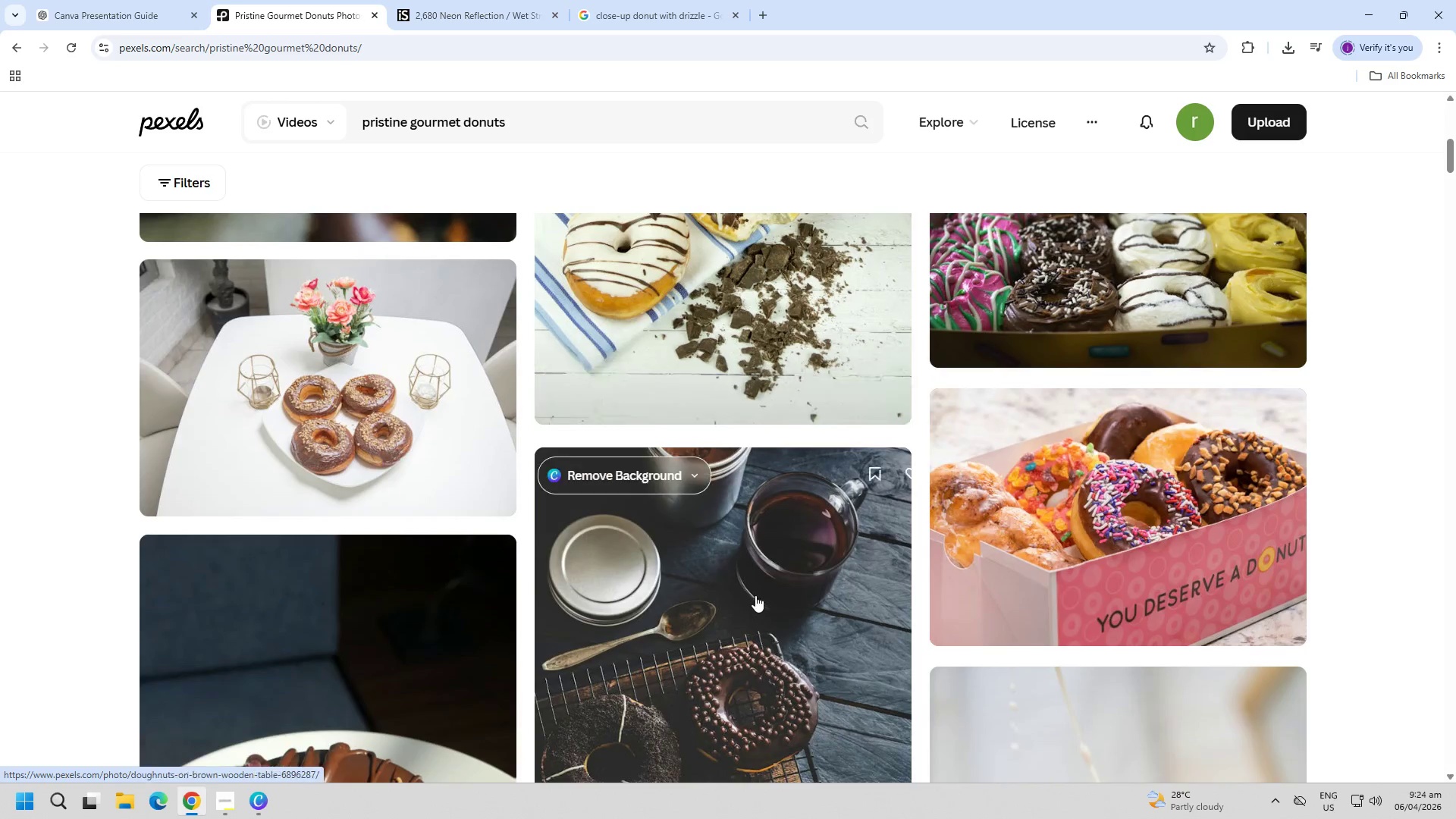 
left_click([755, 595])
 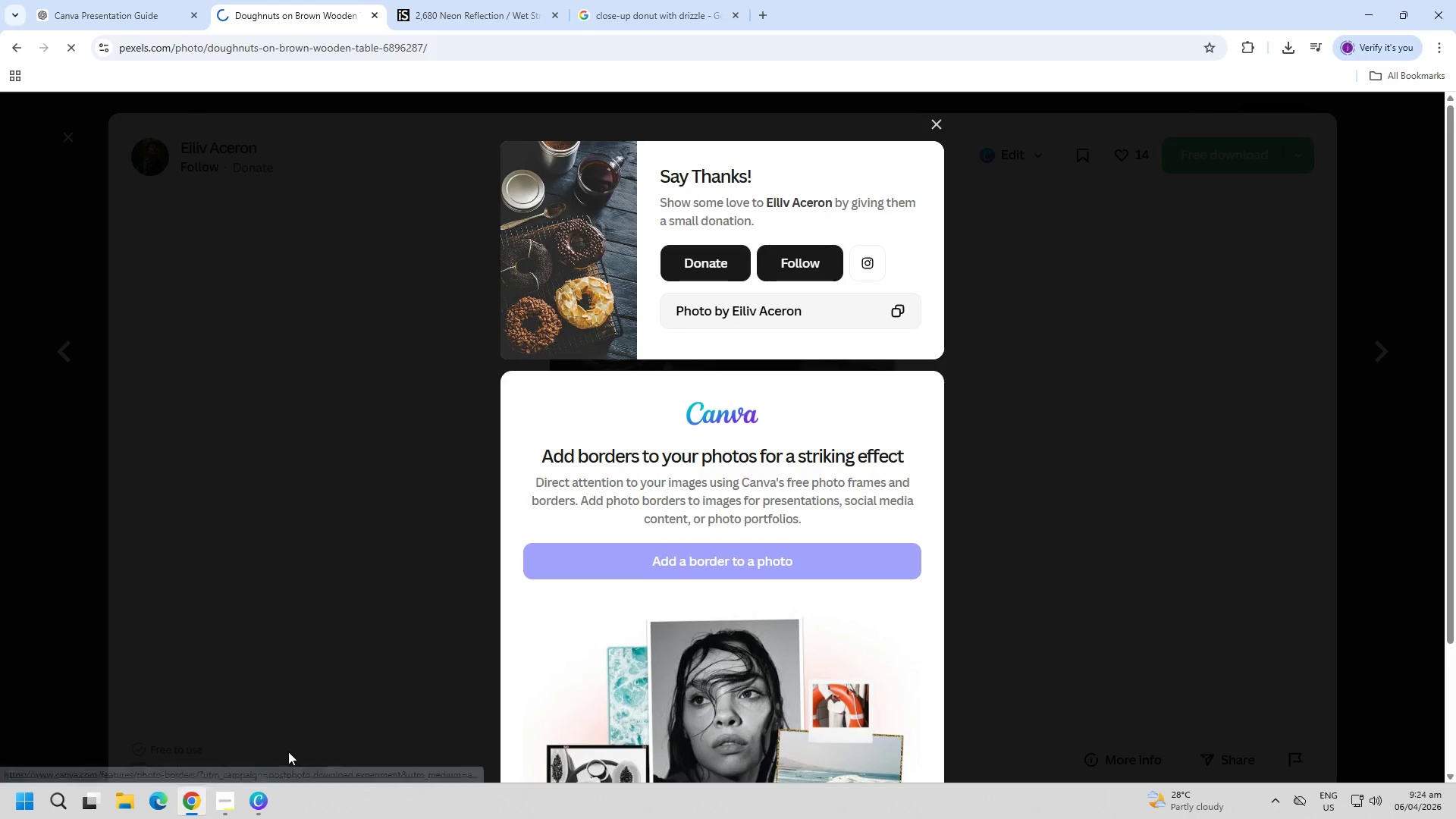 
left_click([235, 809])